 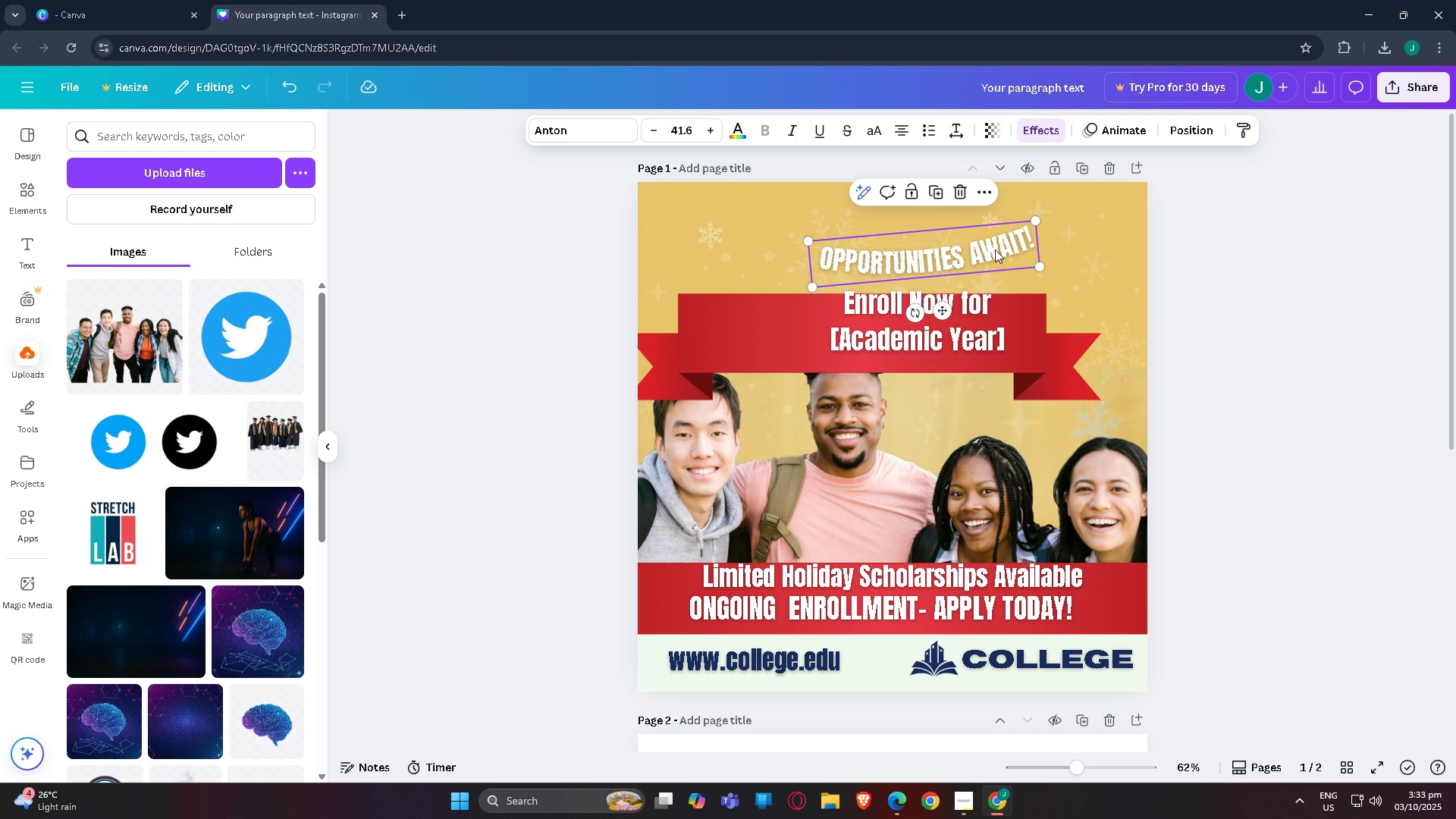 
double_click([915, 252])
 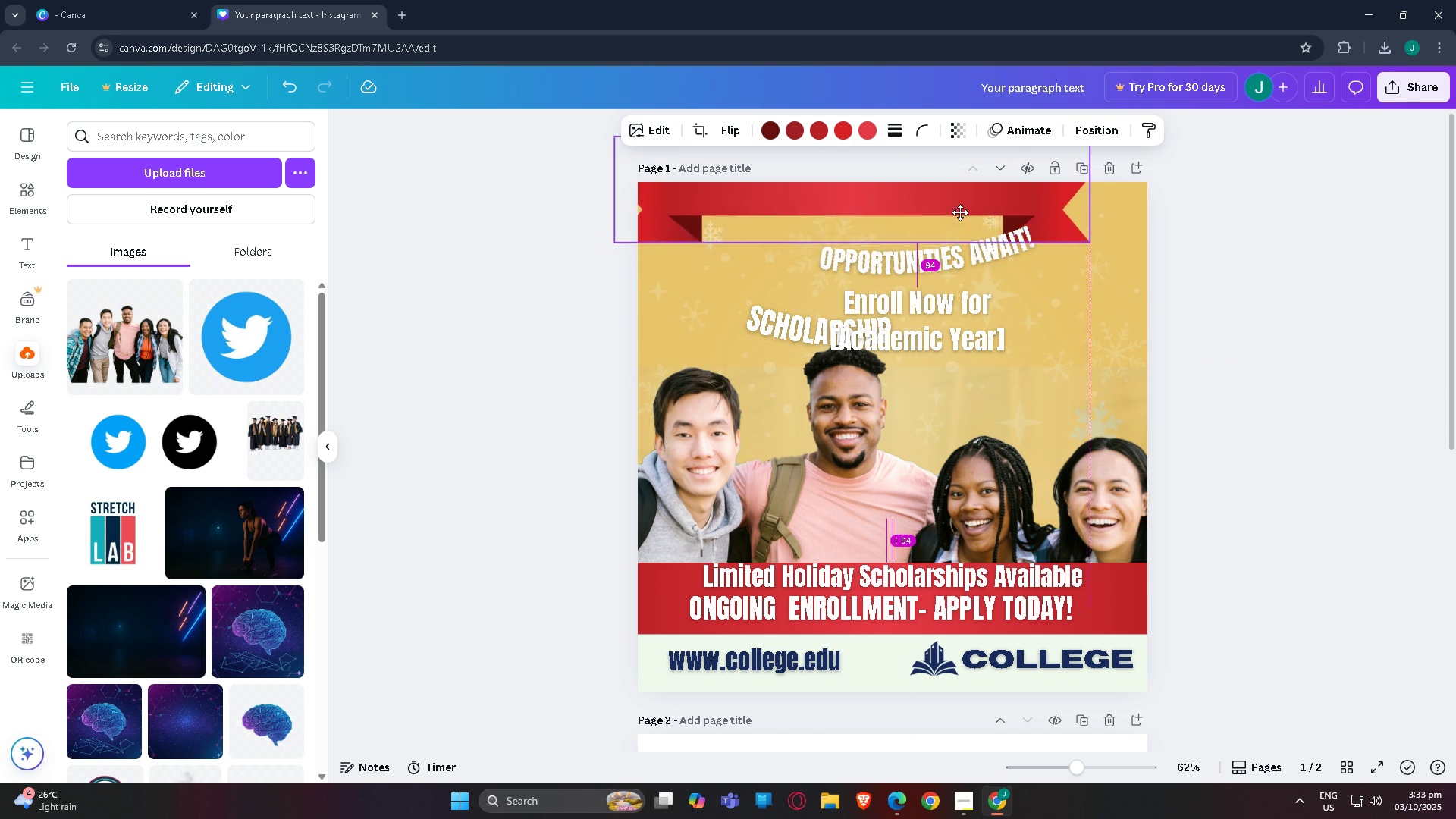 
left_click([769, 316])
 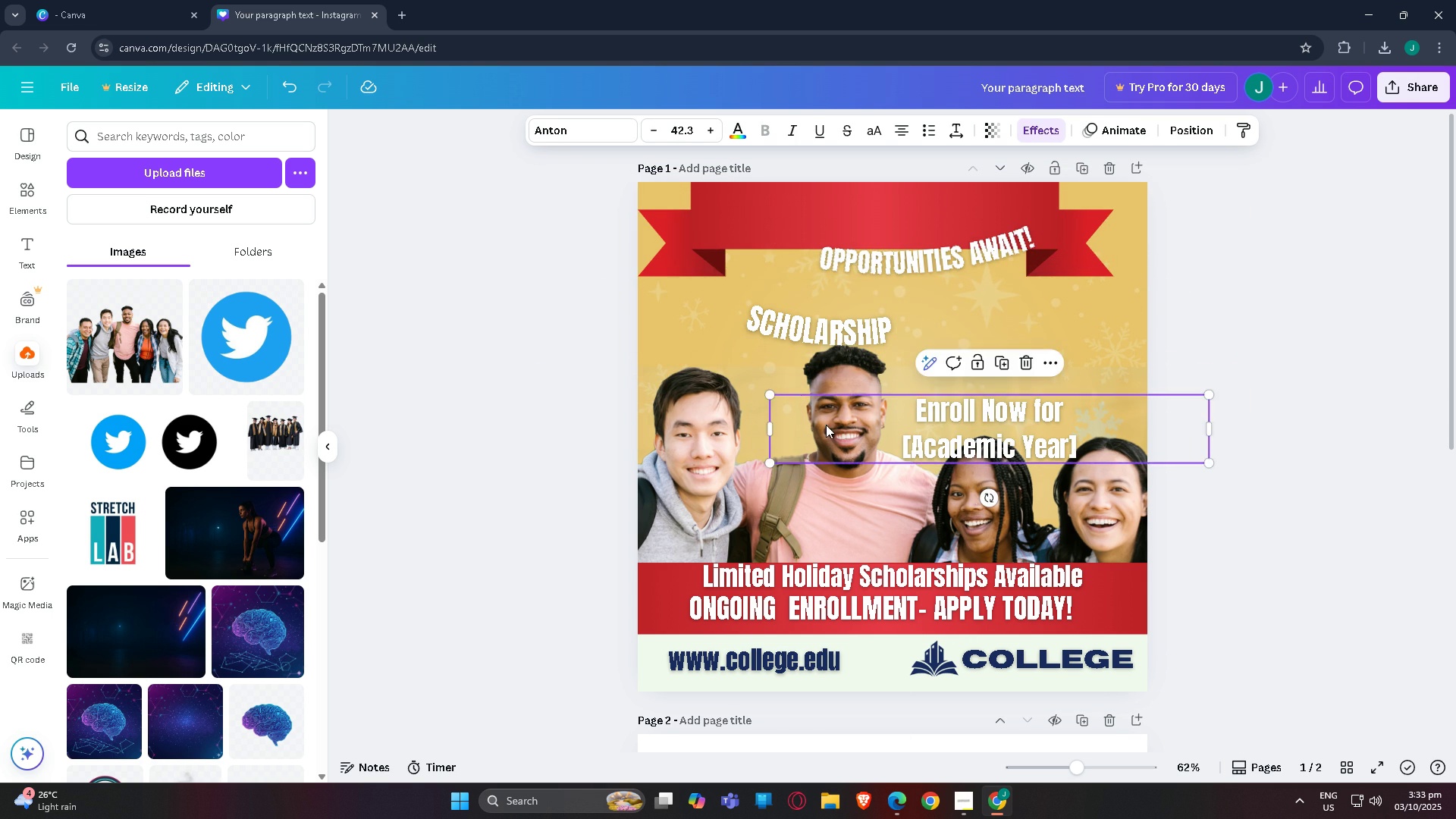 
left_click([781, 320])
 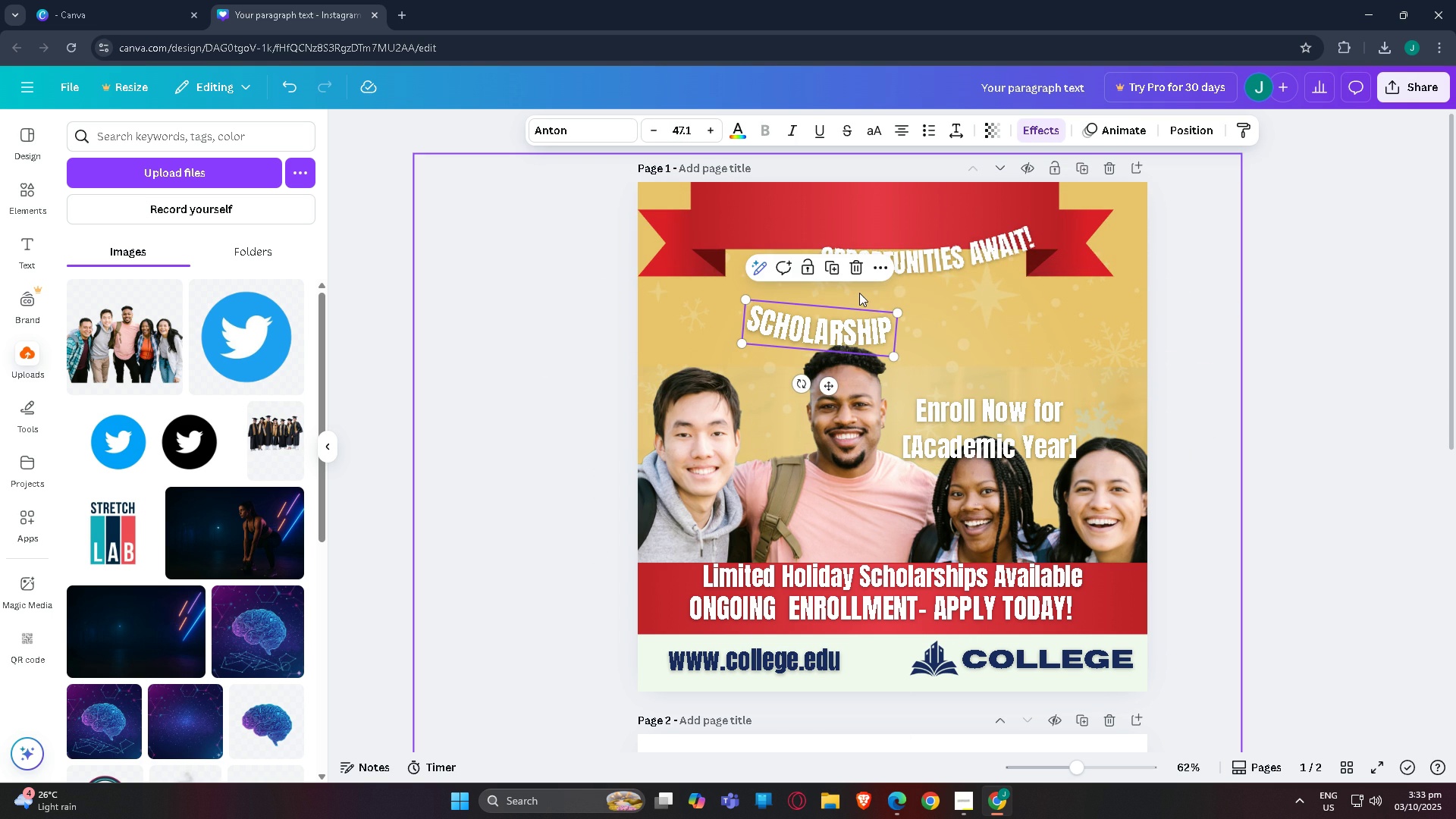 
key(Delete)
 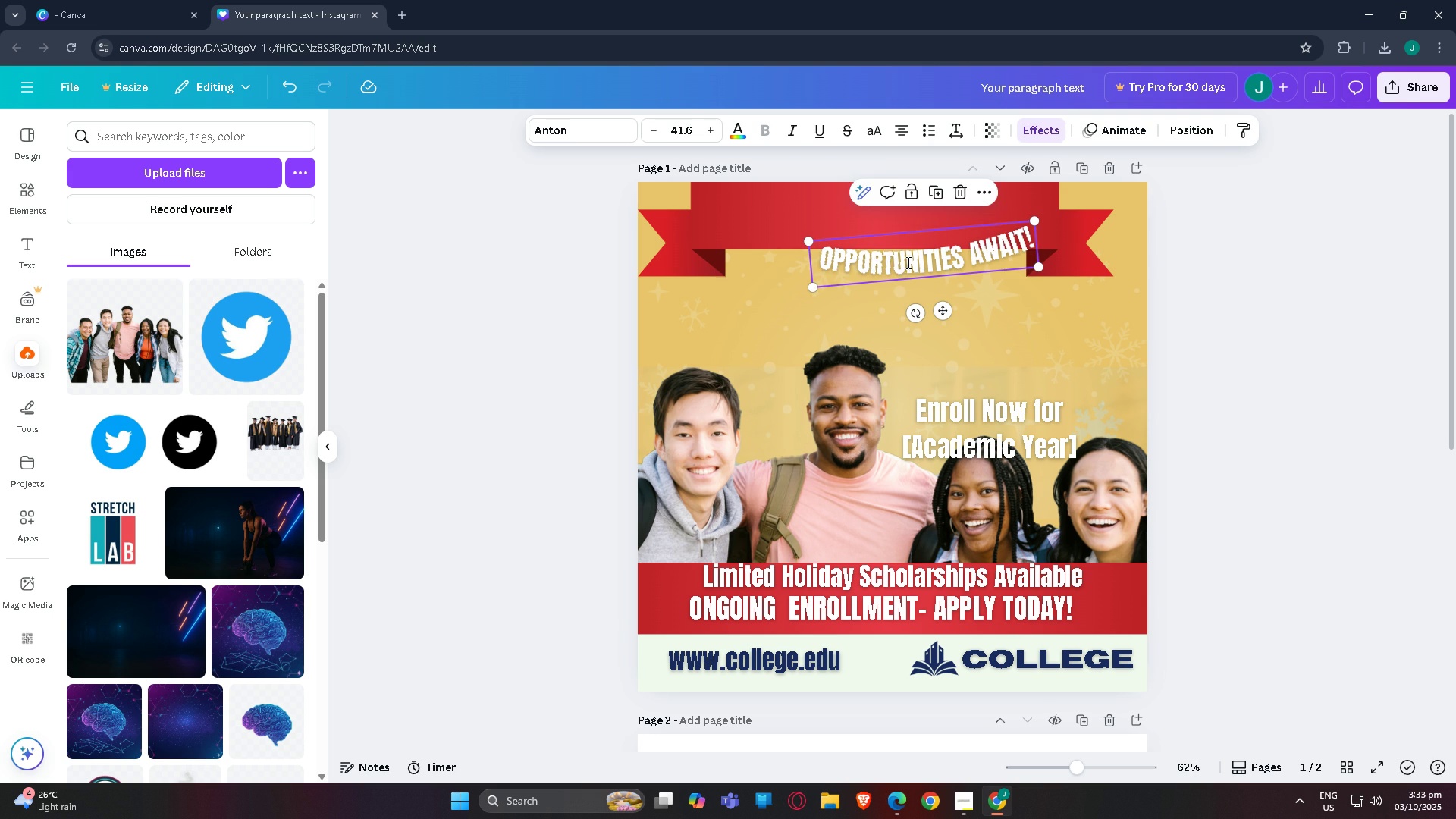 
double_click([907, 262])
 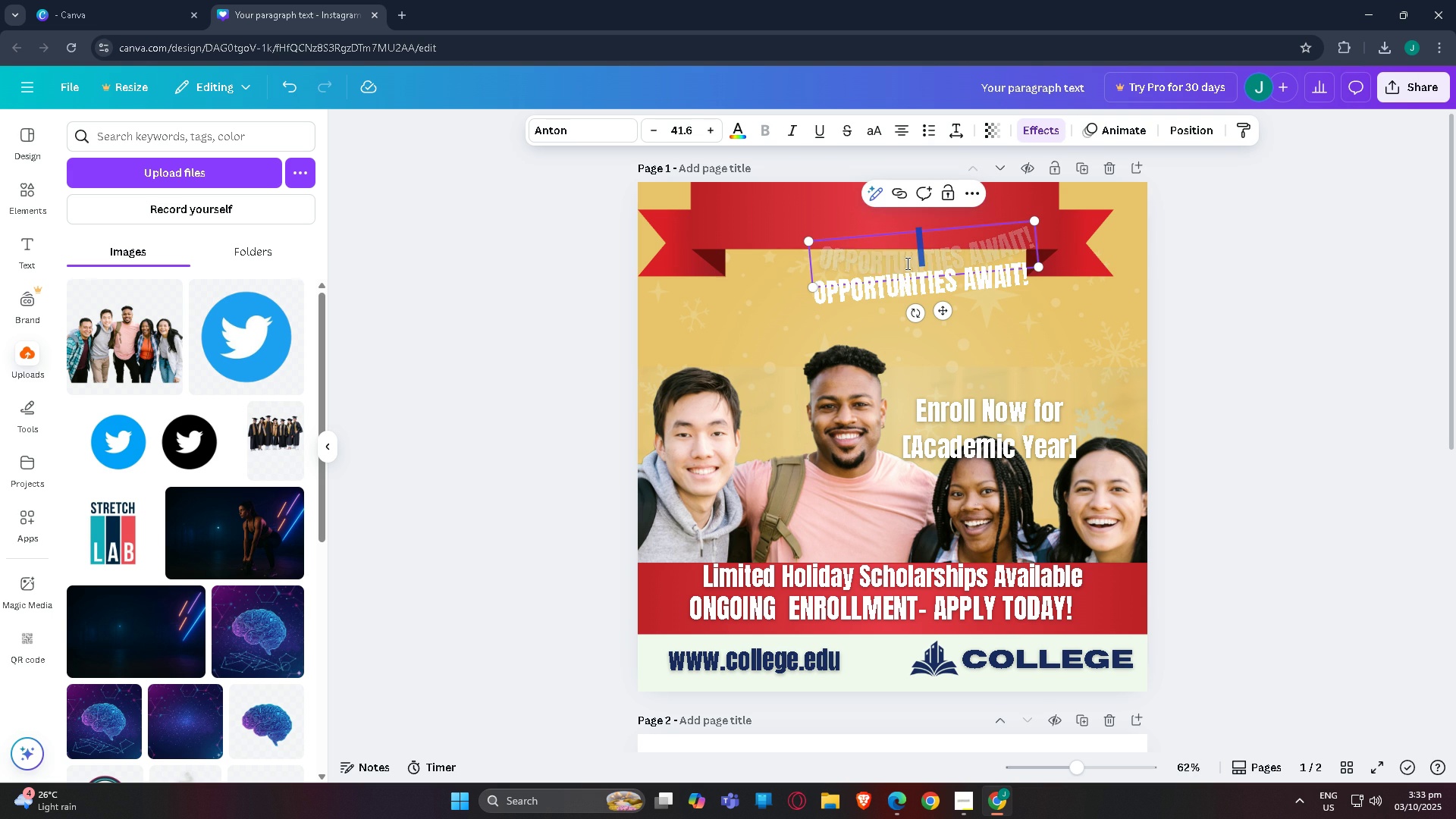 
triple_click([907, 262])
 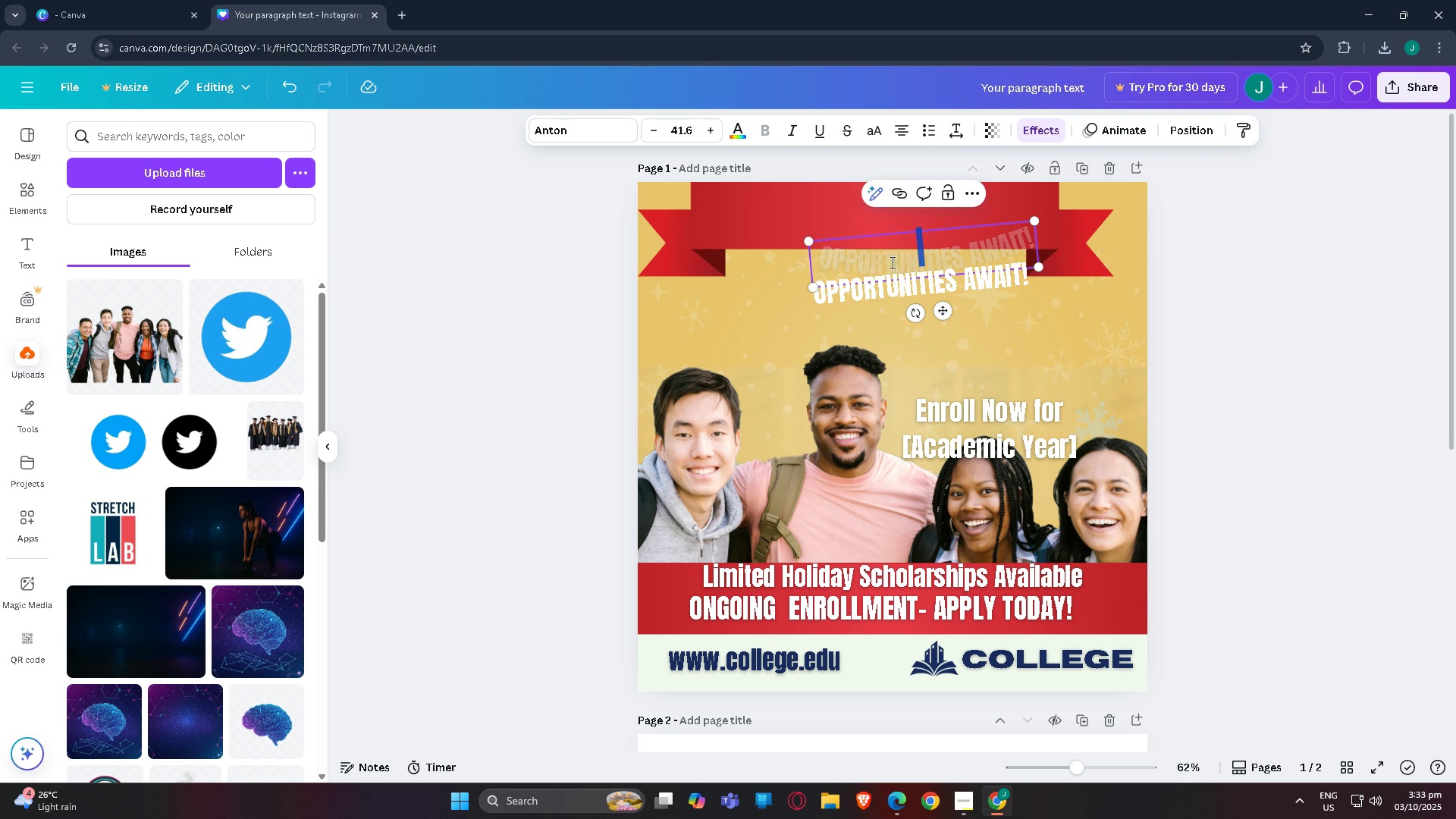 
double_click([928, 253])
 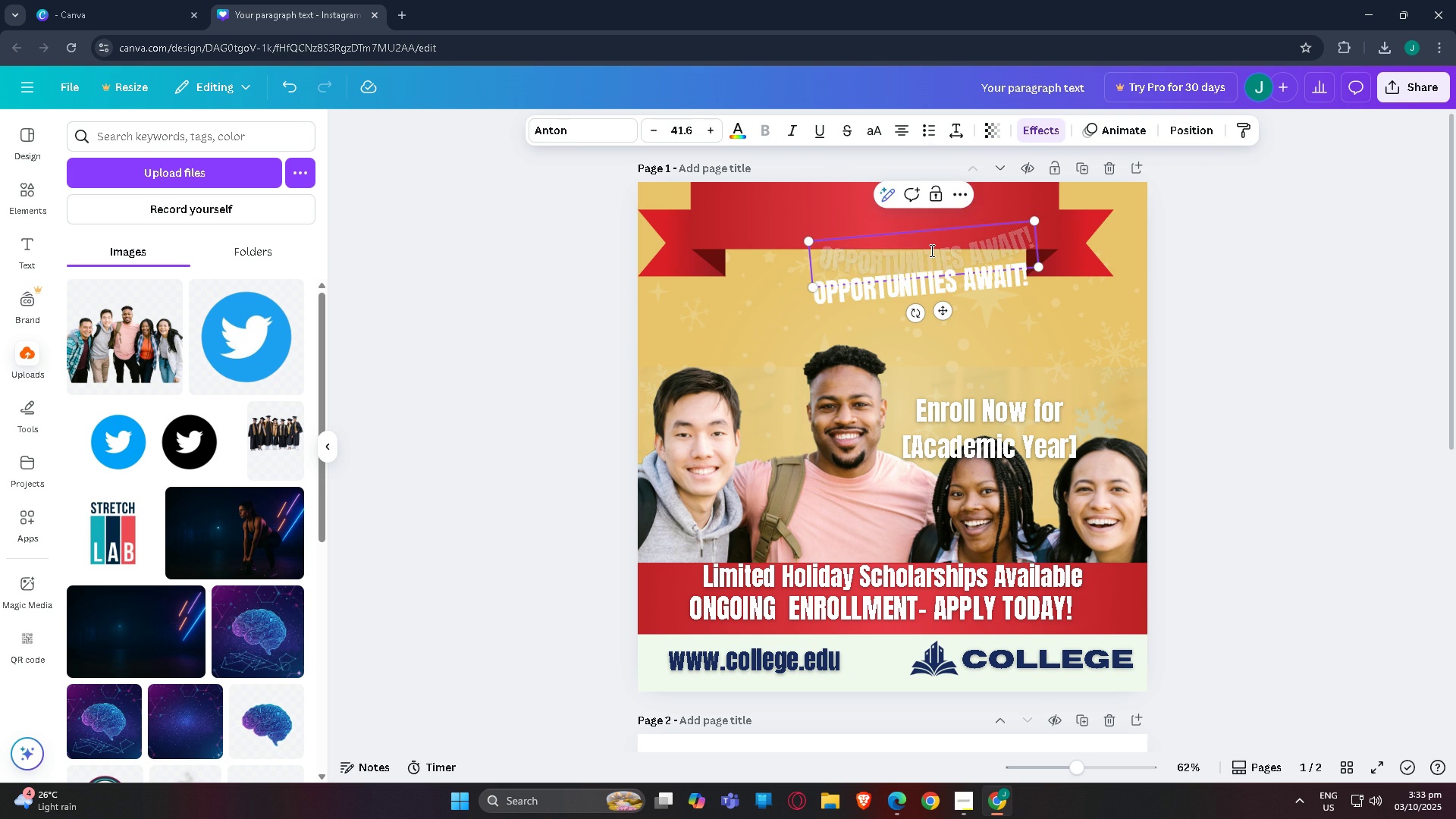 
type(C)
key(Backspace)
type(scho)
key(Backspace)
key(Backspace)
key(Backspace)
type(CH)
key(Backspace)
key(Backspace)
key(Backspace)
type(SCHIO)
key(Backspace)
key(Backspace)
type(OLARSHIP)